 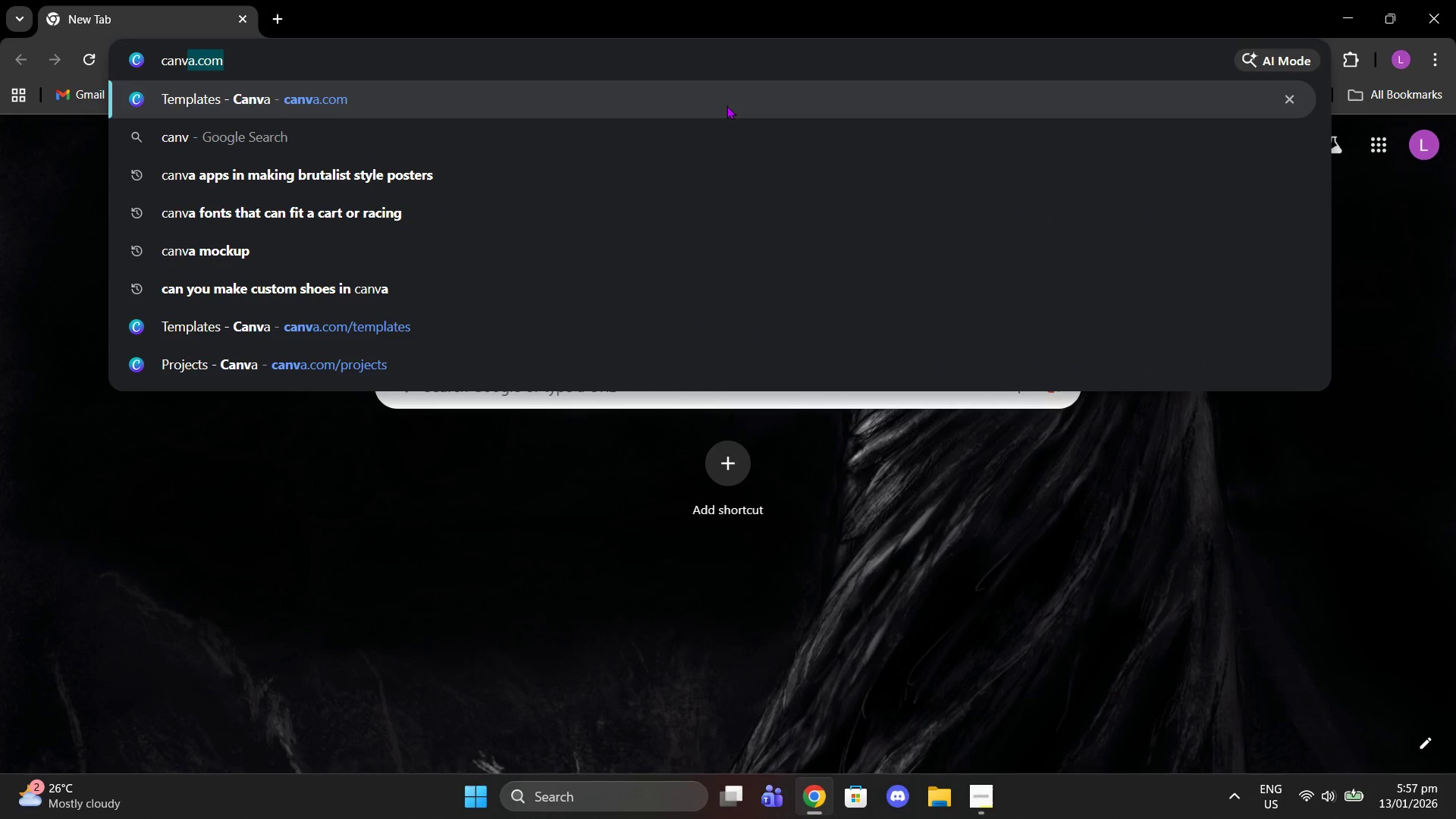 
key(Enter)
 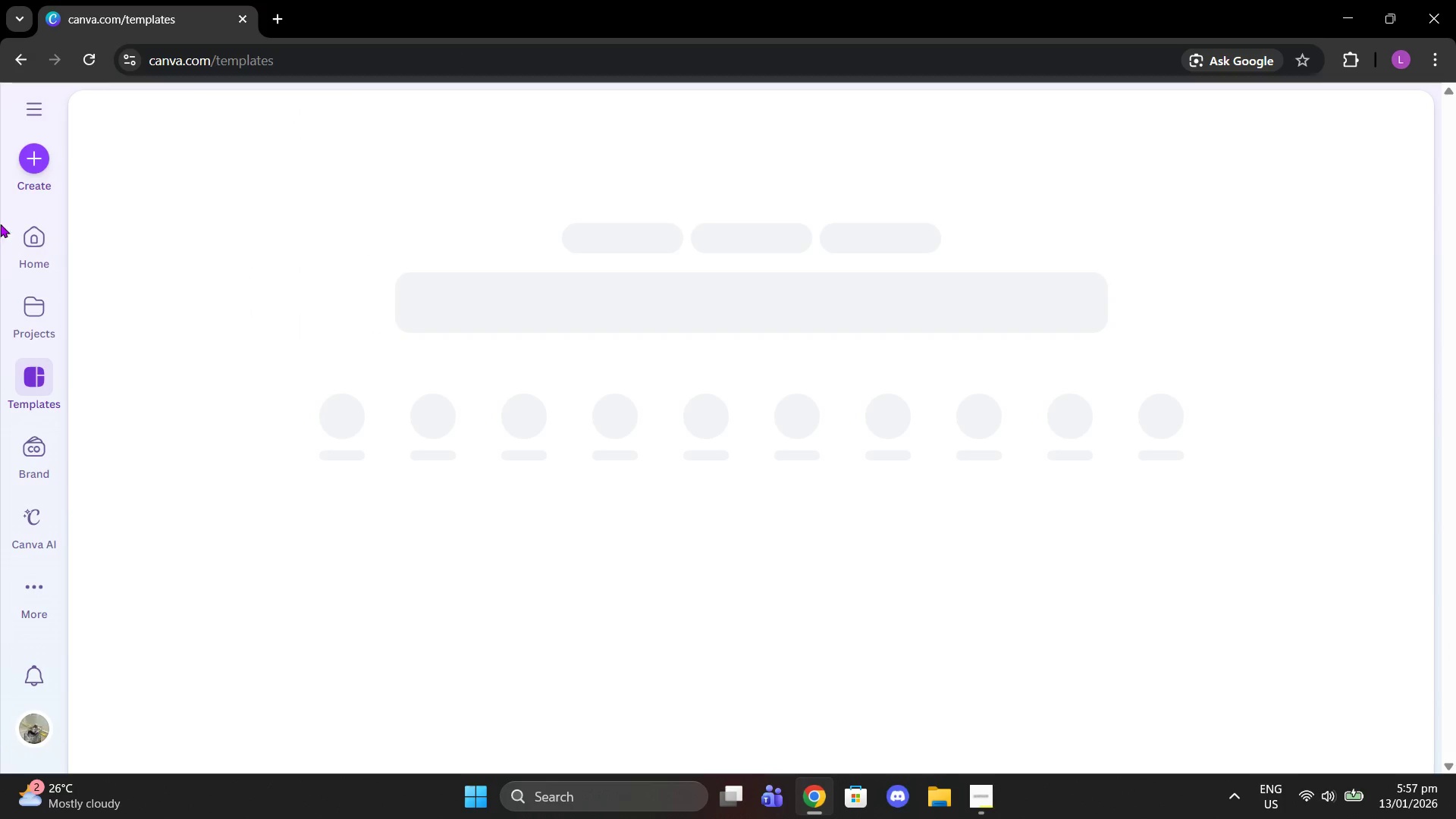 
left_click([33, 167])
 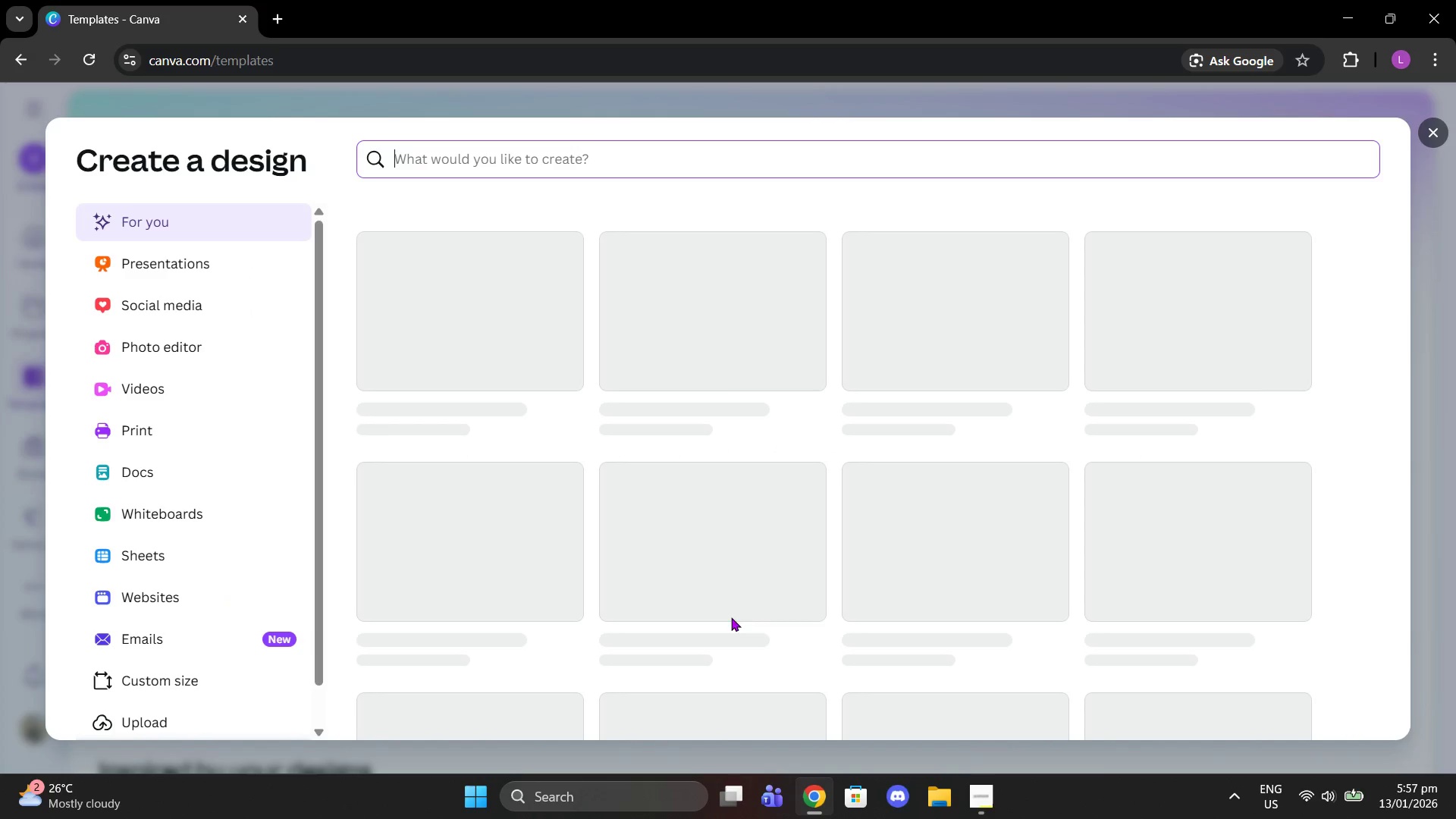 
left_click([128, 689])
 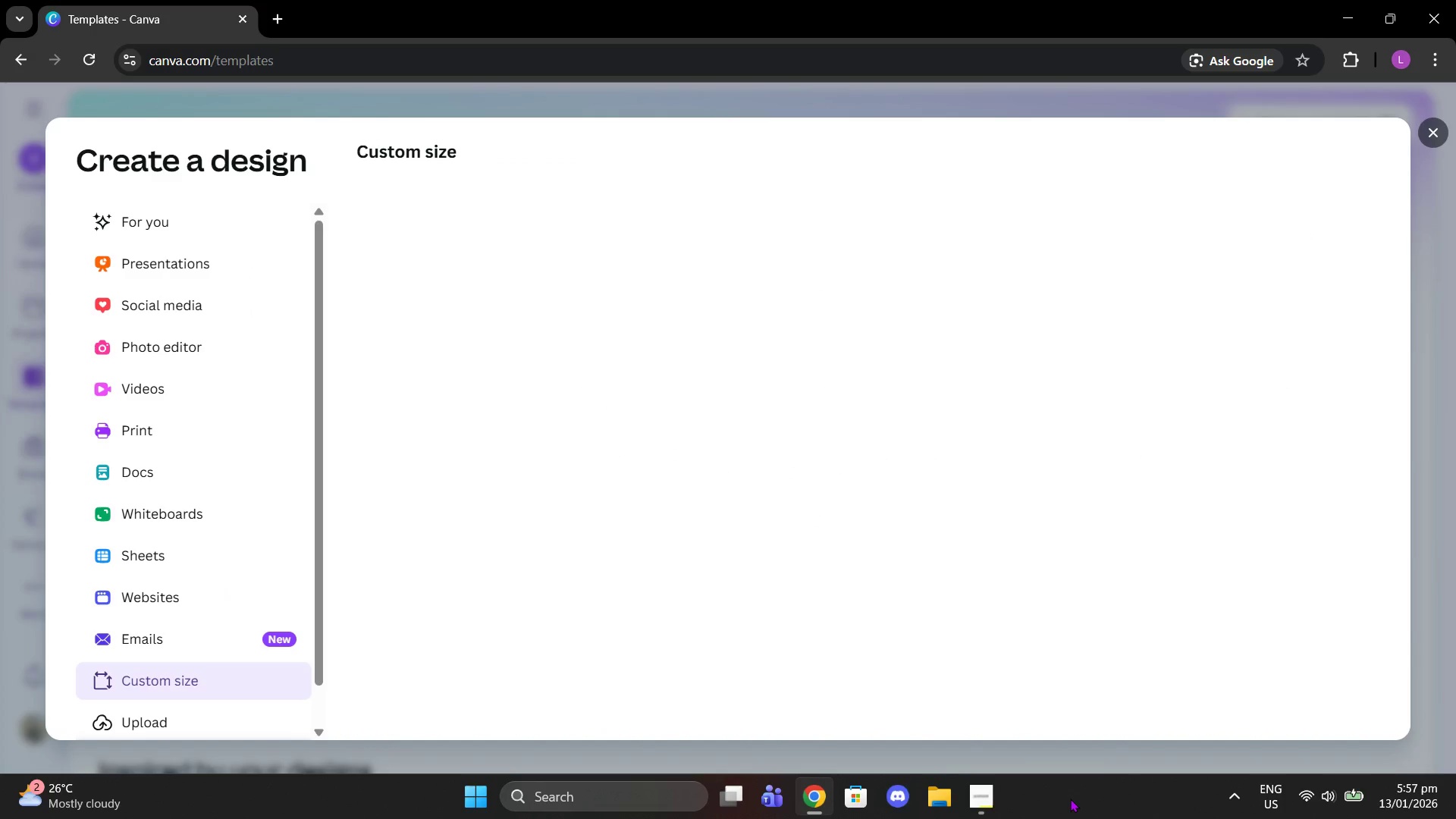 
left_click([980, 802])